 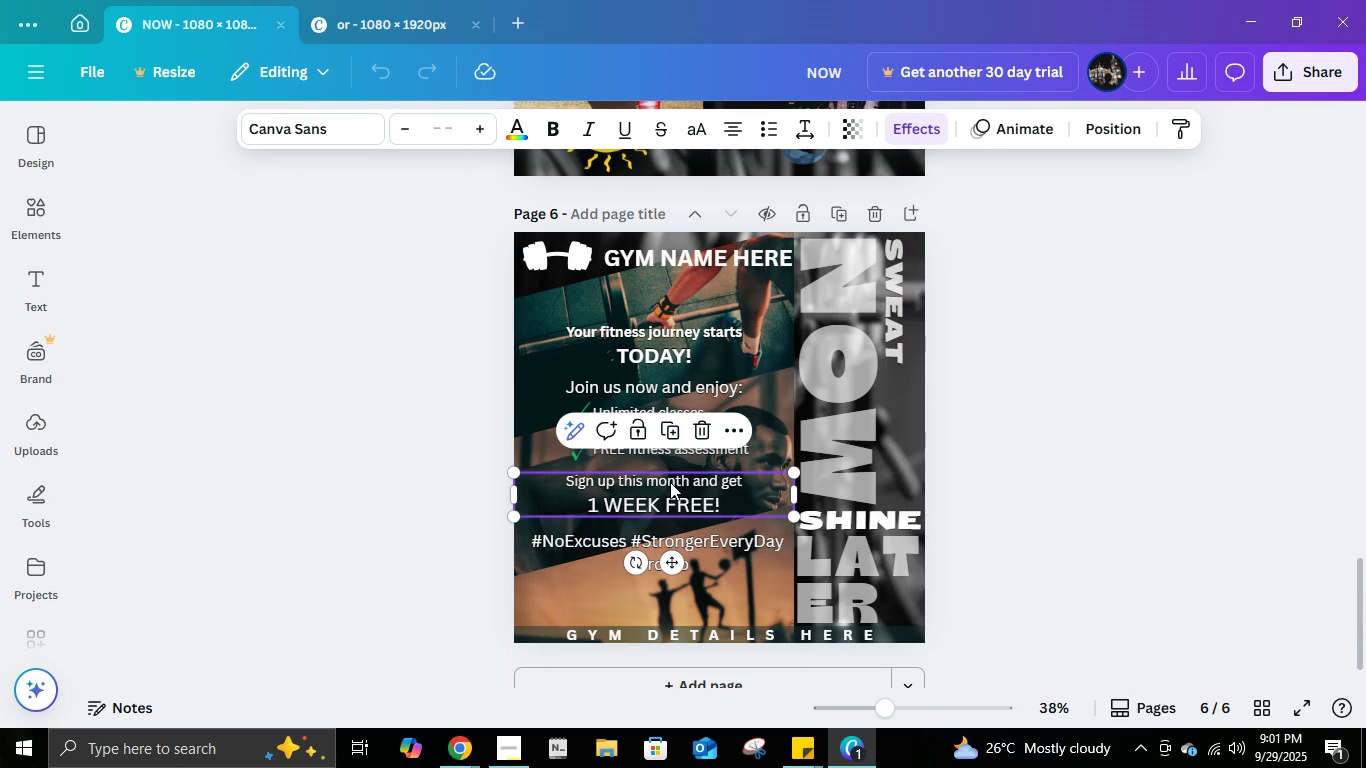 
left_click([442, 502])
 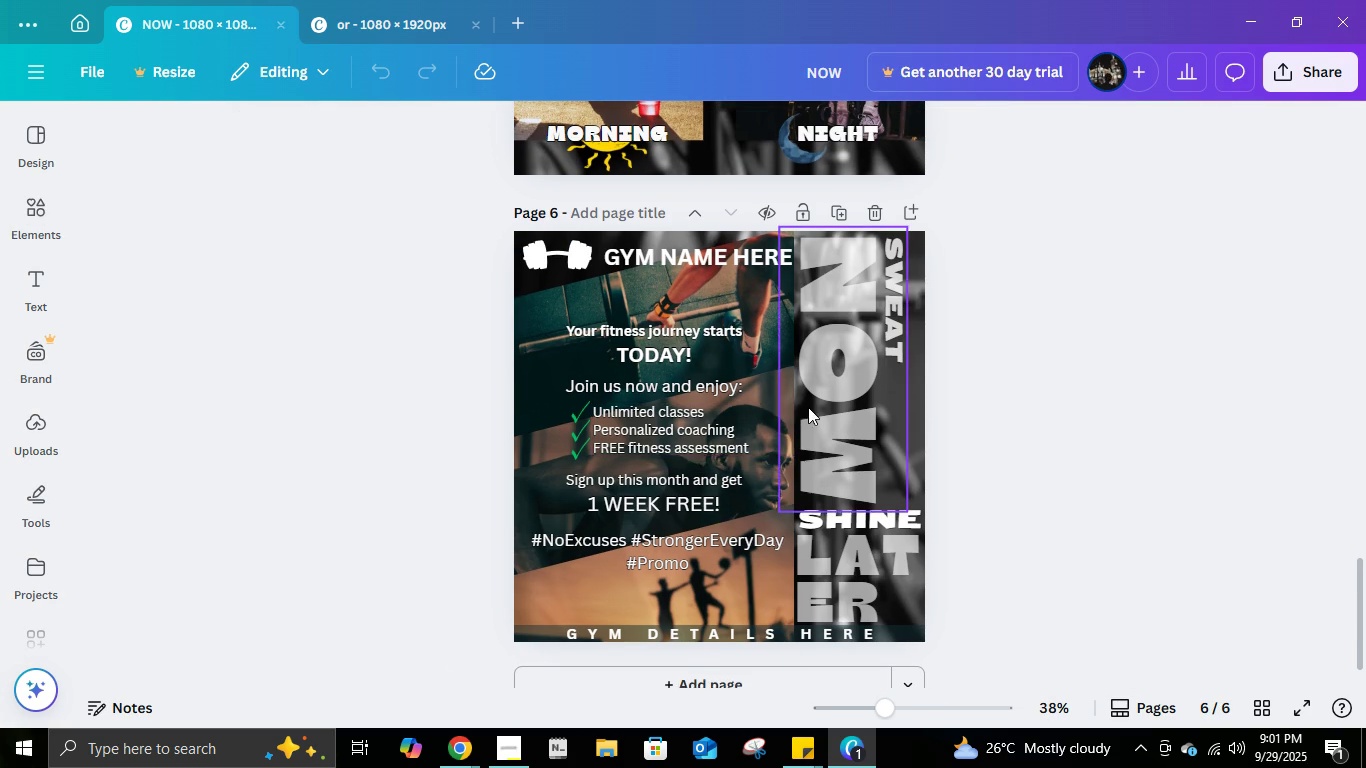 
scroll: coordinate [808, 407], scroll_direction: up, amount: 6.0
 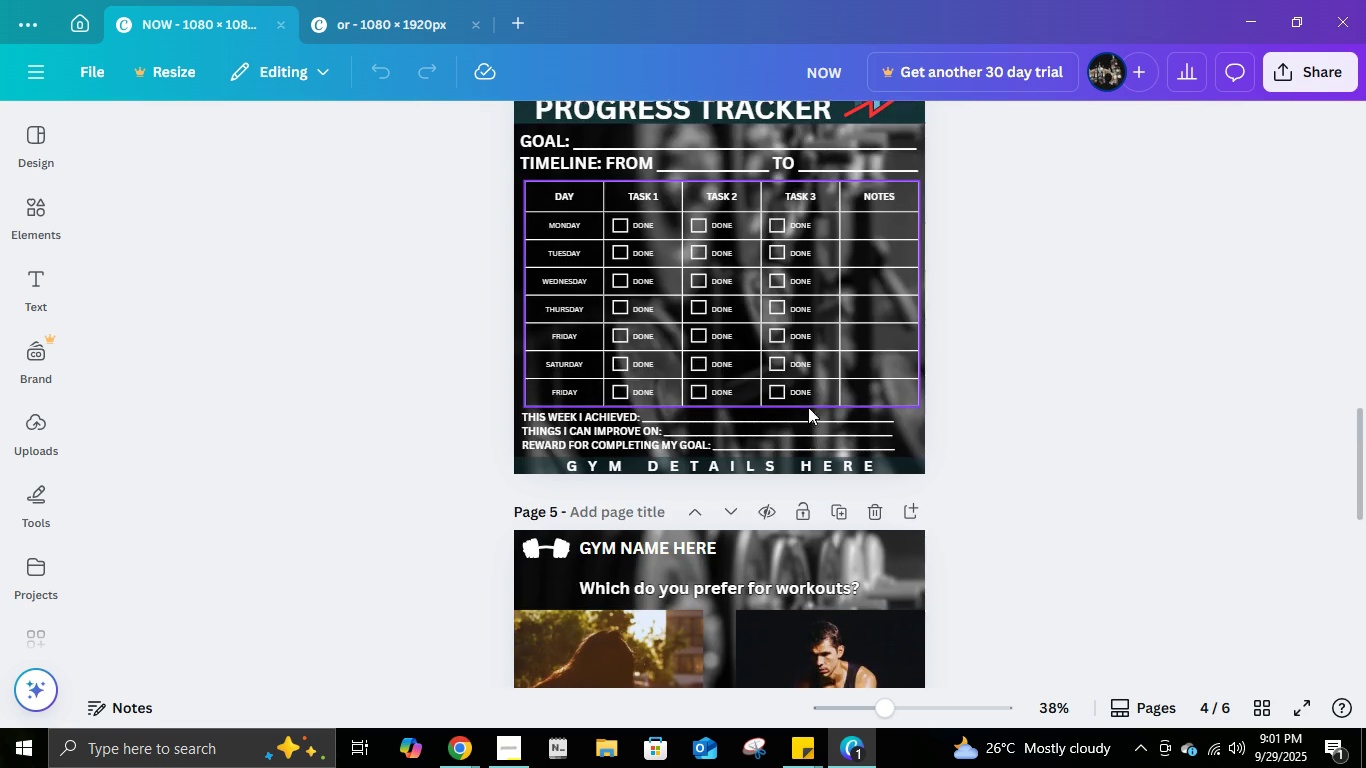 
scroll: coordinate [808, 407], scroll_direction: down, amount: 6.0
 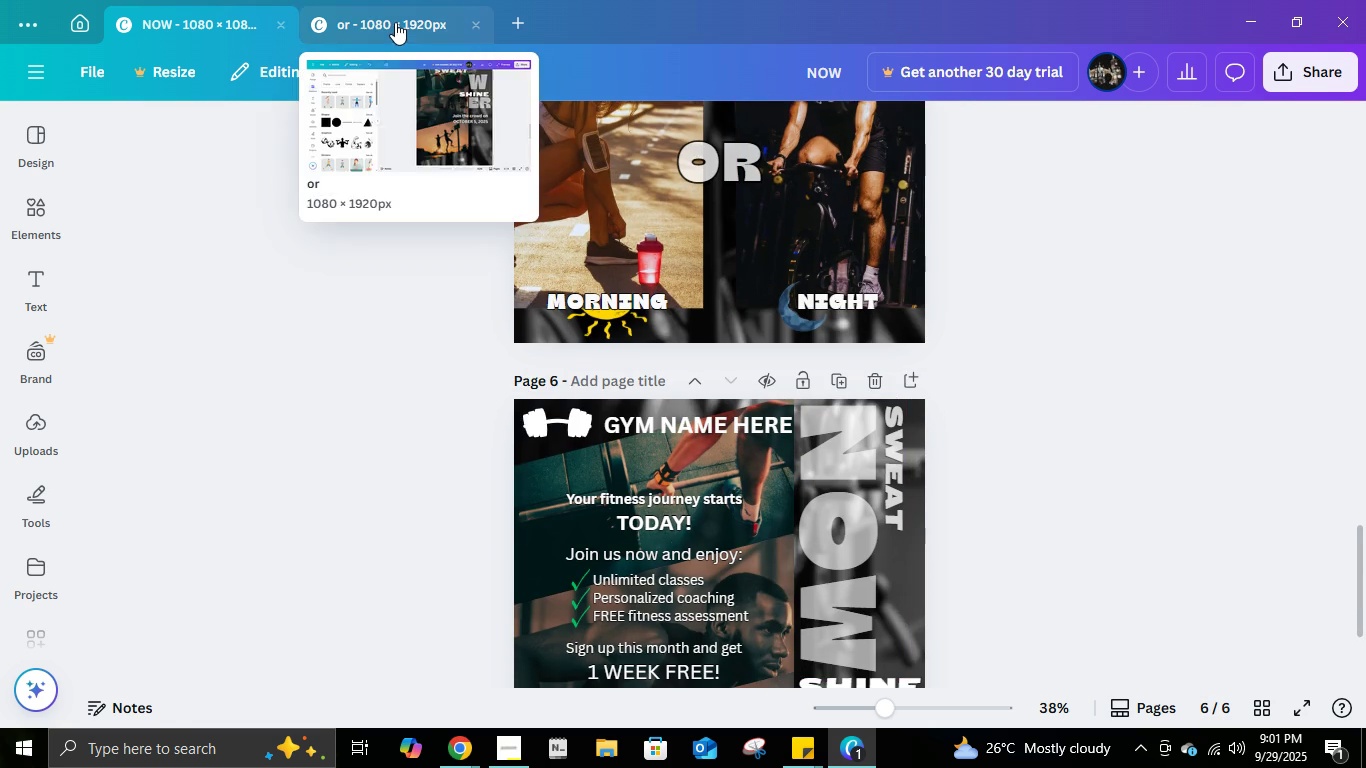 
left_click([395, 22])
 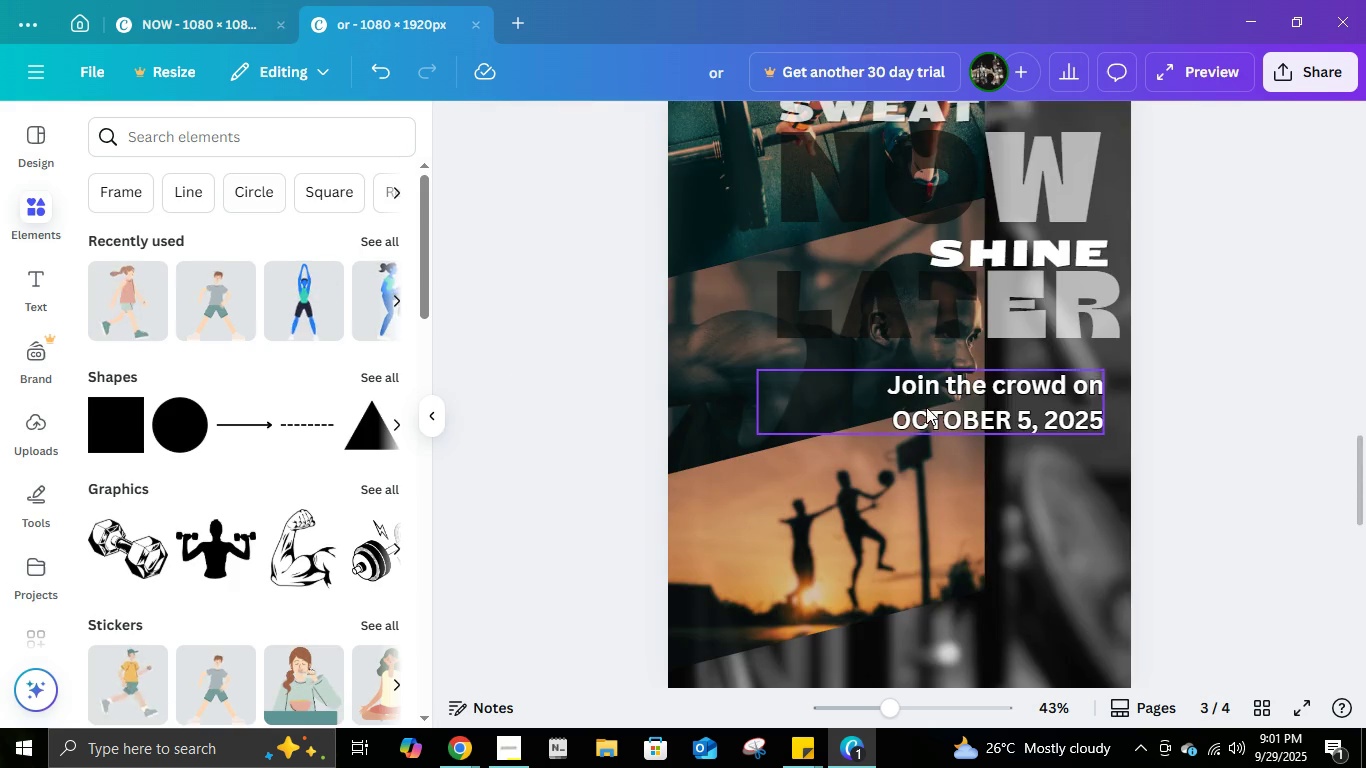 
scroll: coordinate [926, 407], scroll_direction: down, amount: 5.0
 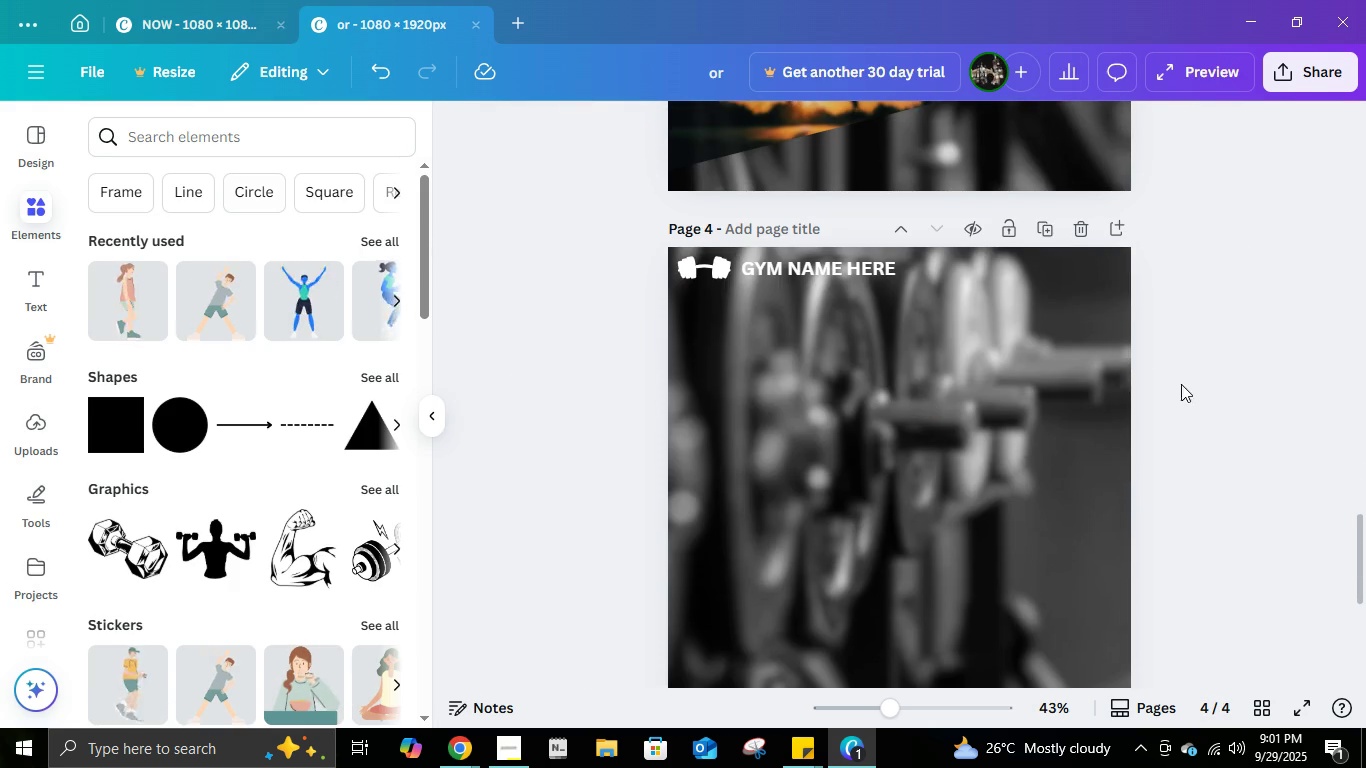 
left_click([1187, 375])
 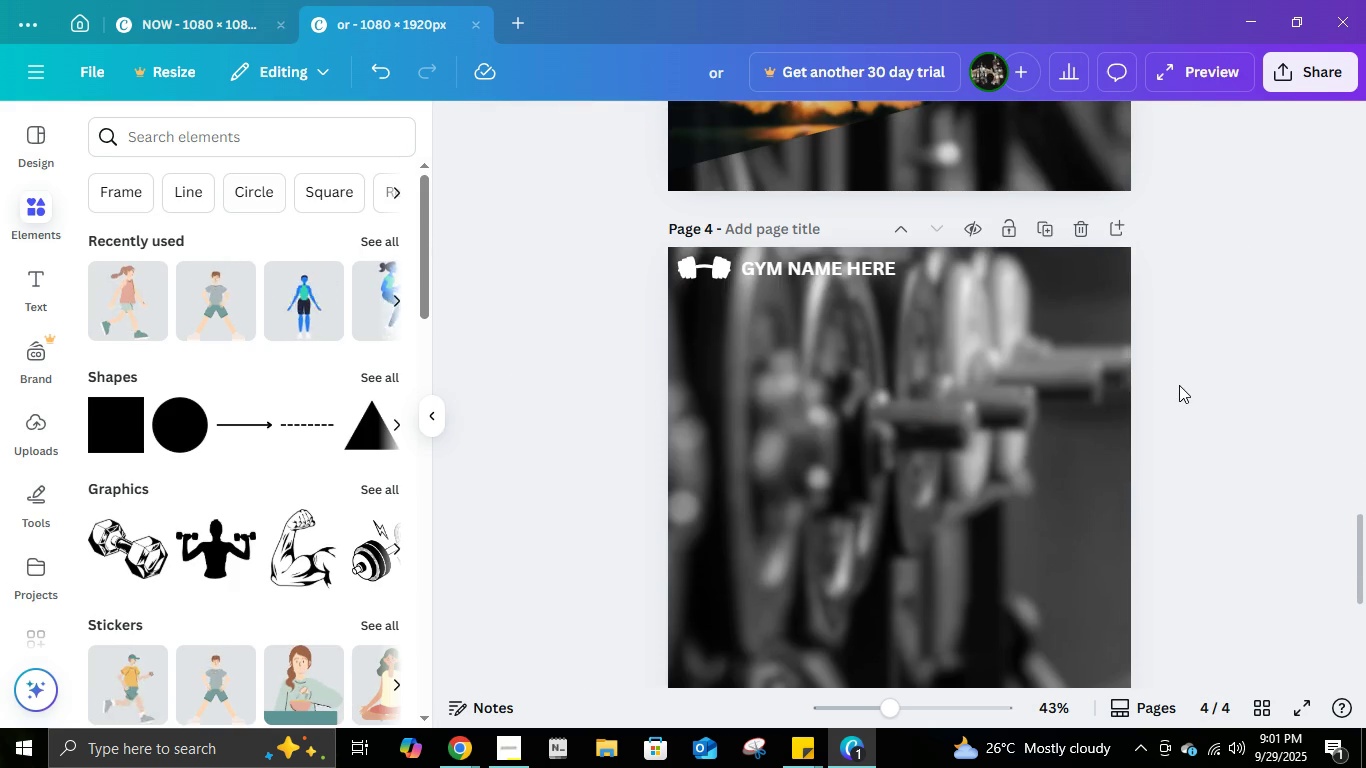 
scroll: coordinate [1178, 382], scroll_direction: up, amount: 9.0
 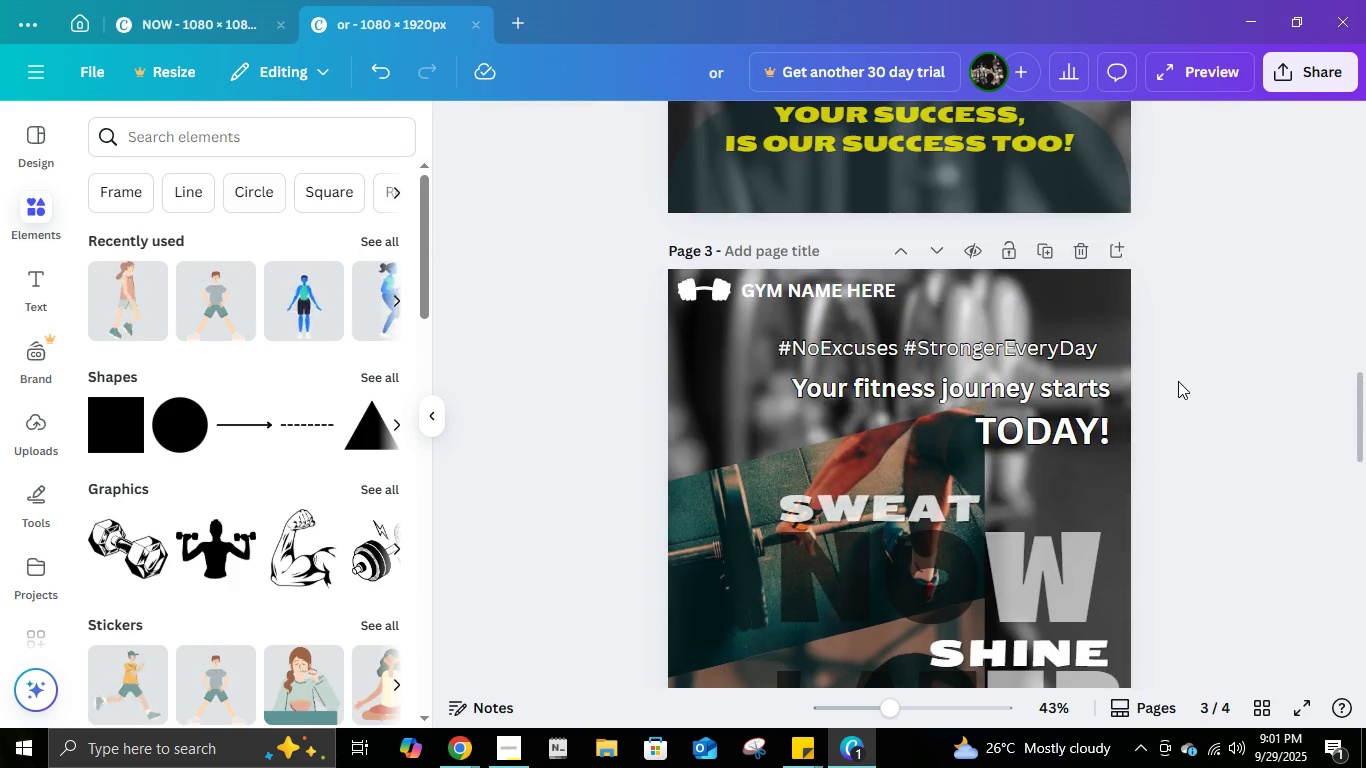 
scroll: coordinate [1178, 382], scroll_direction: down, amount: 5.0
 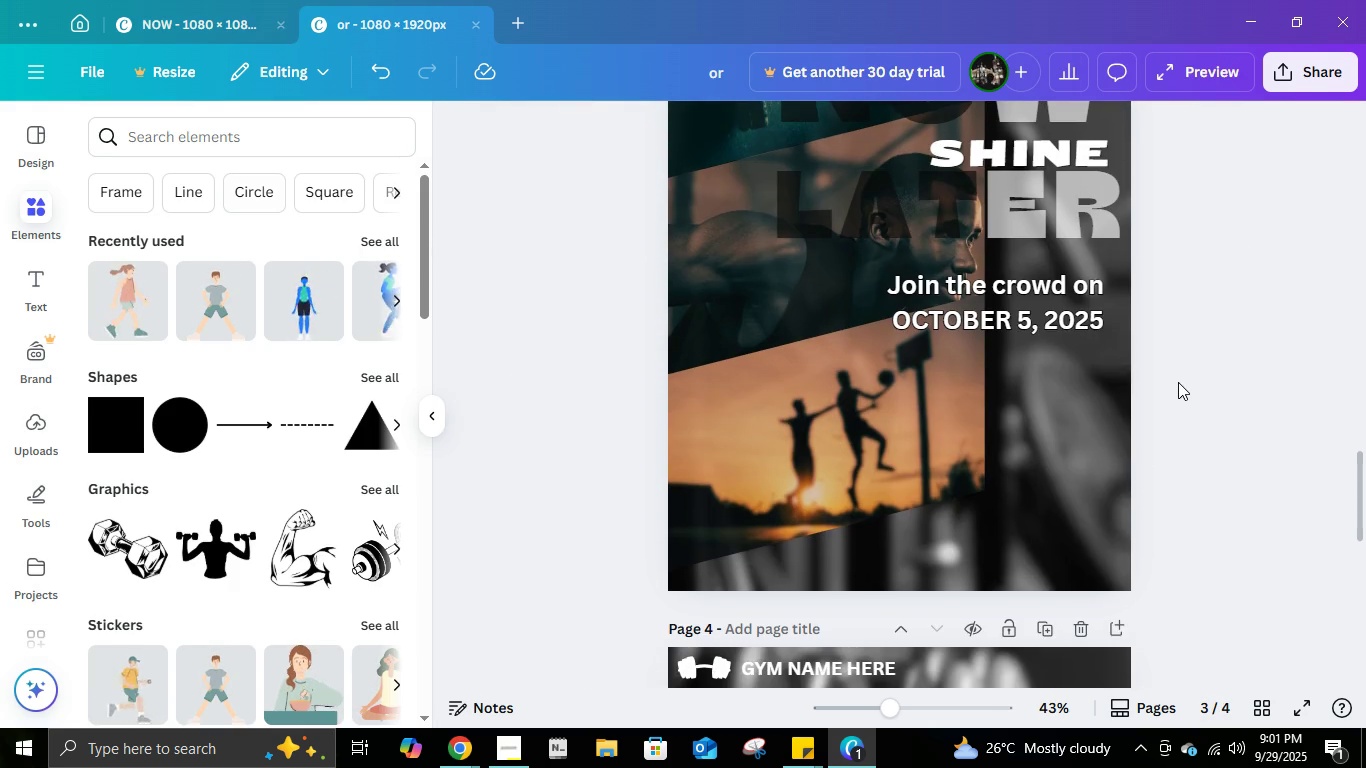 
scroll: coordinate [1178, 382], scroll_direction: up, amount: 4.0
 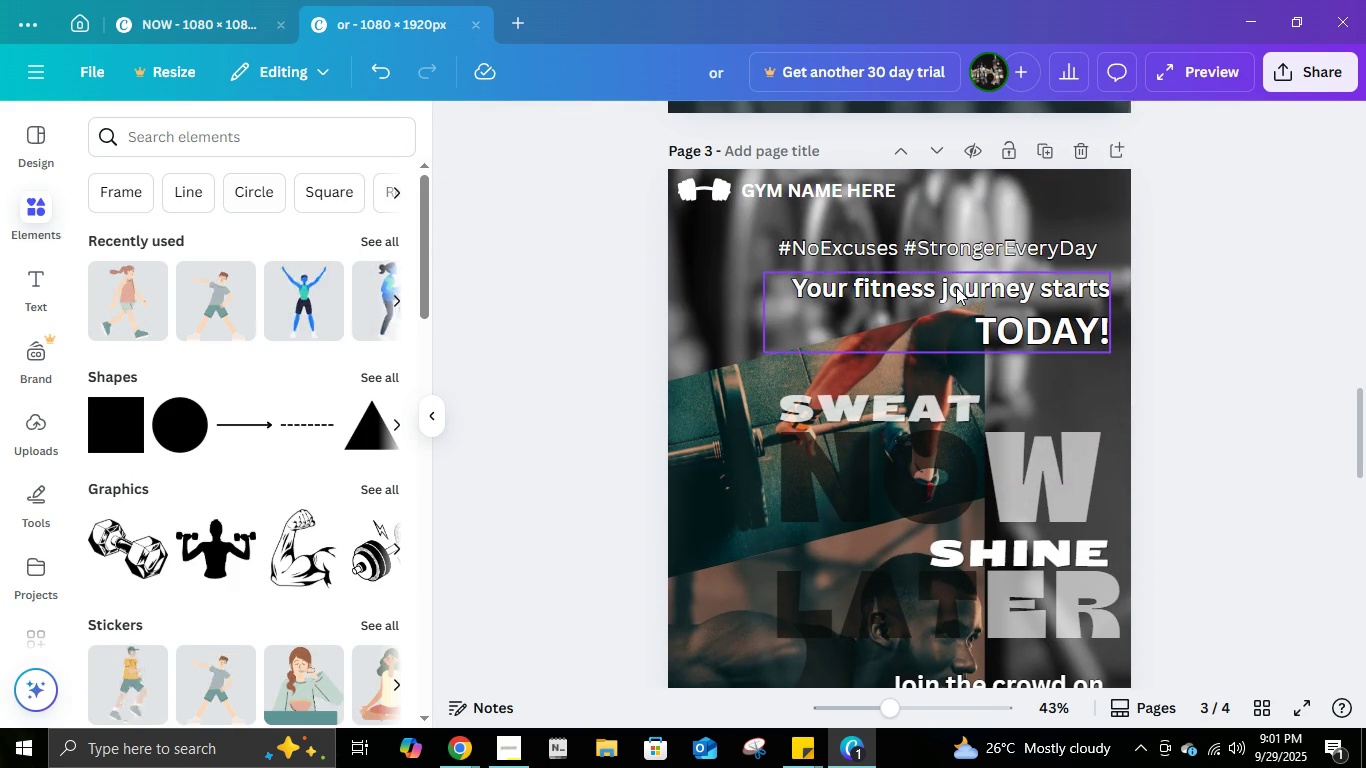 
left_click([956, 287])